 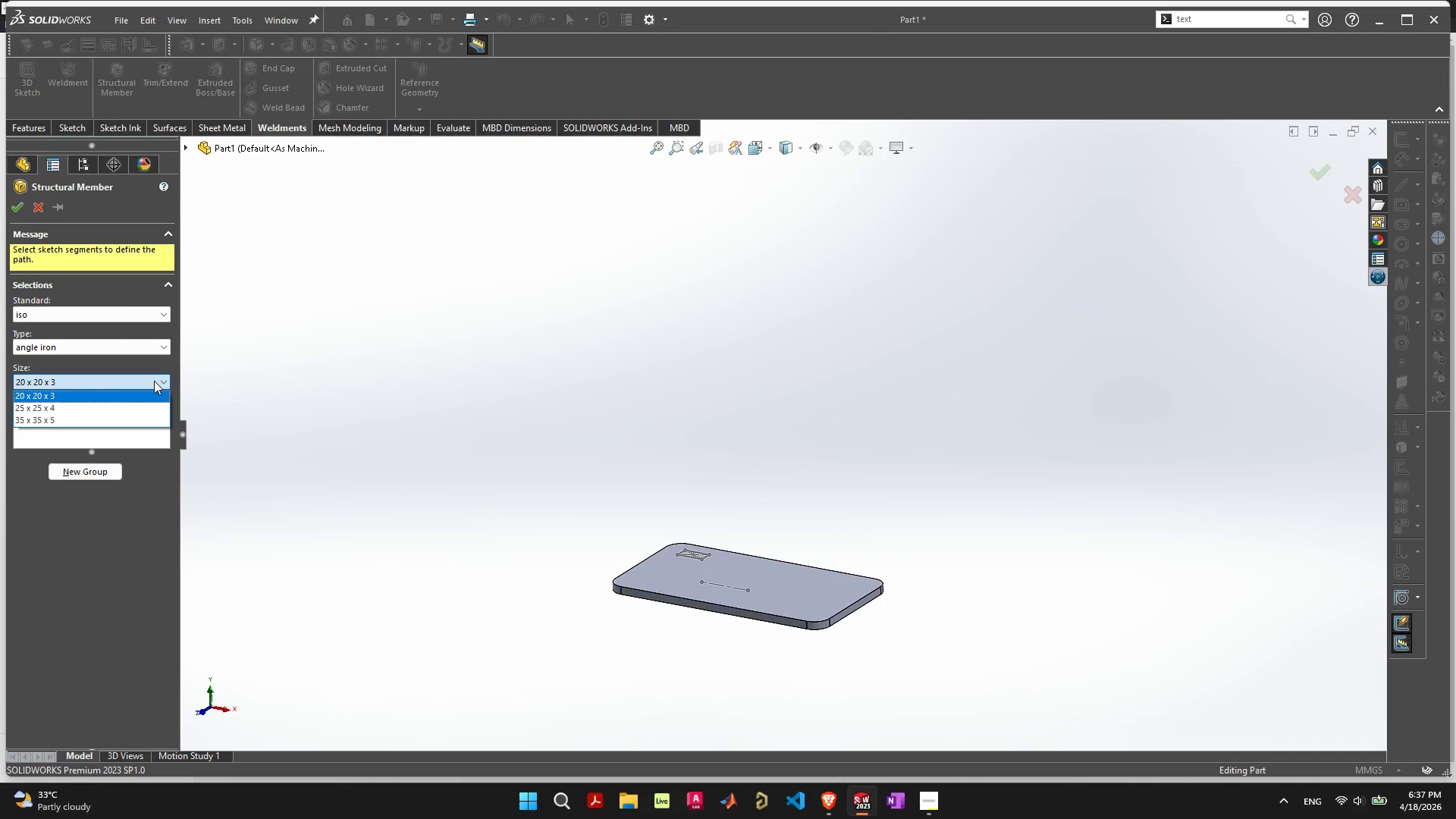 
left_click([154, 381])
 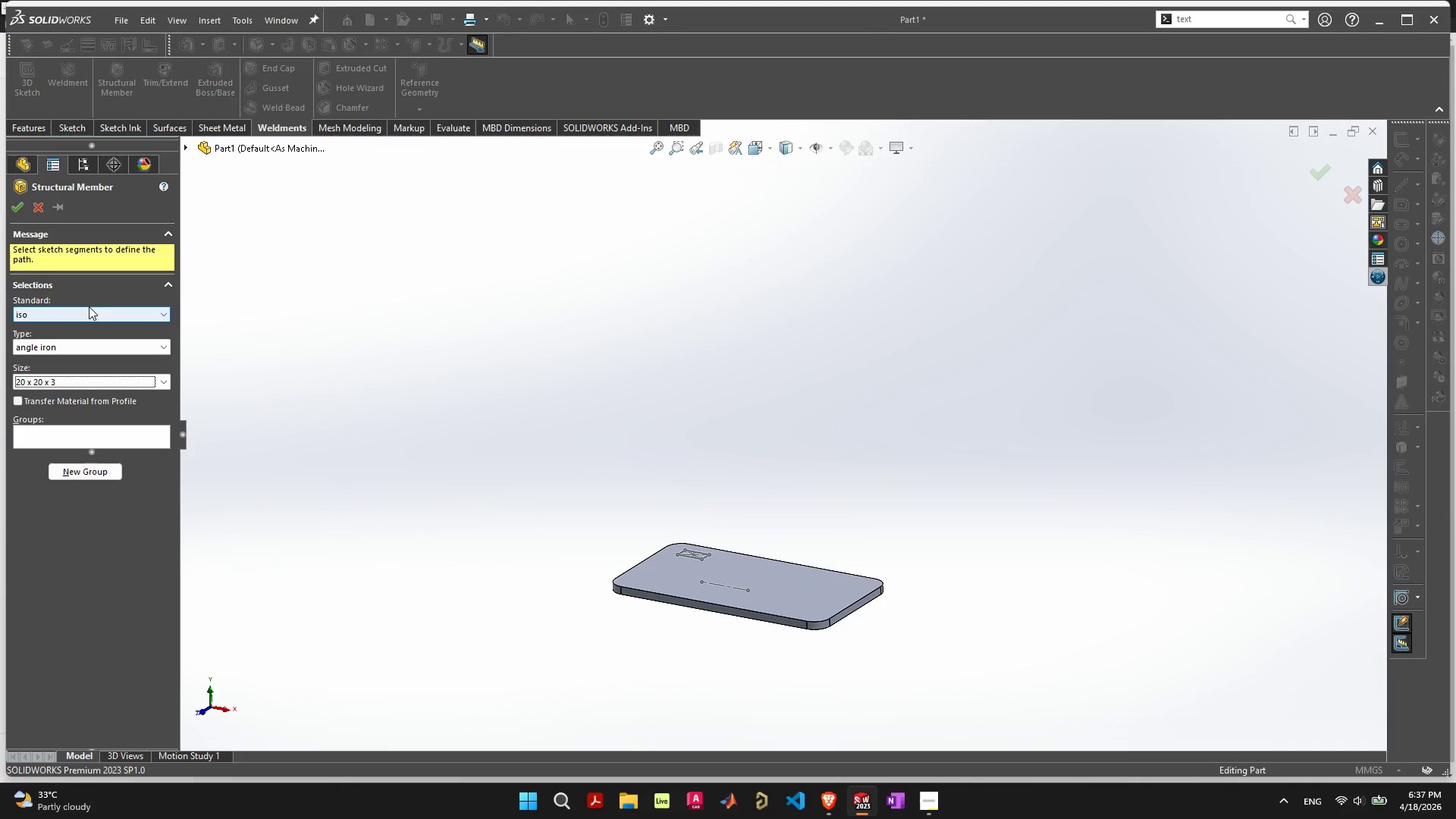 
left_click([89, 308])
 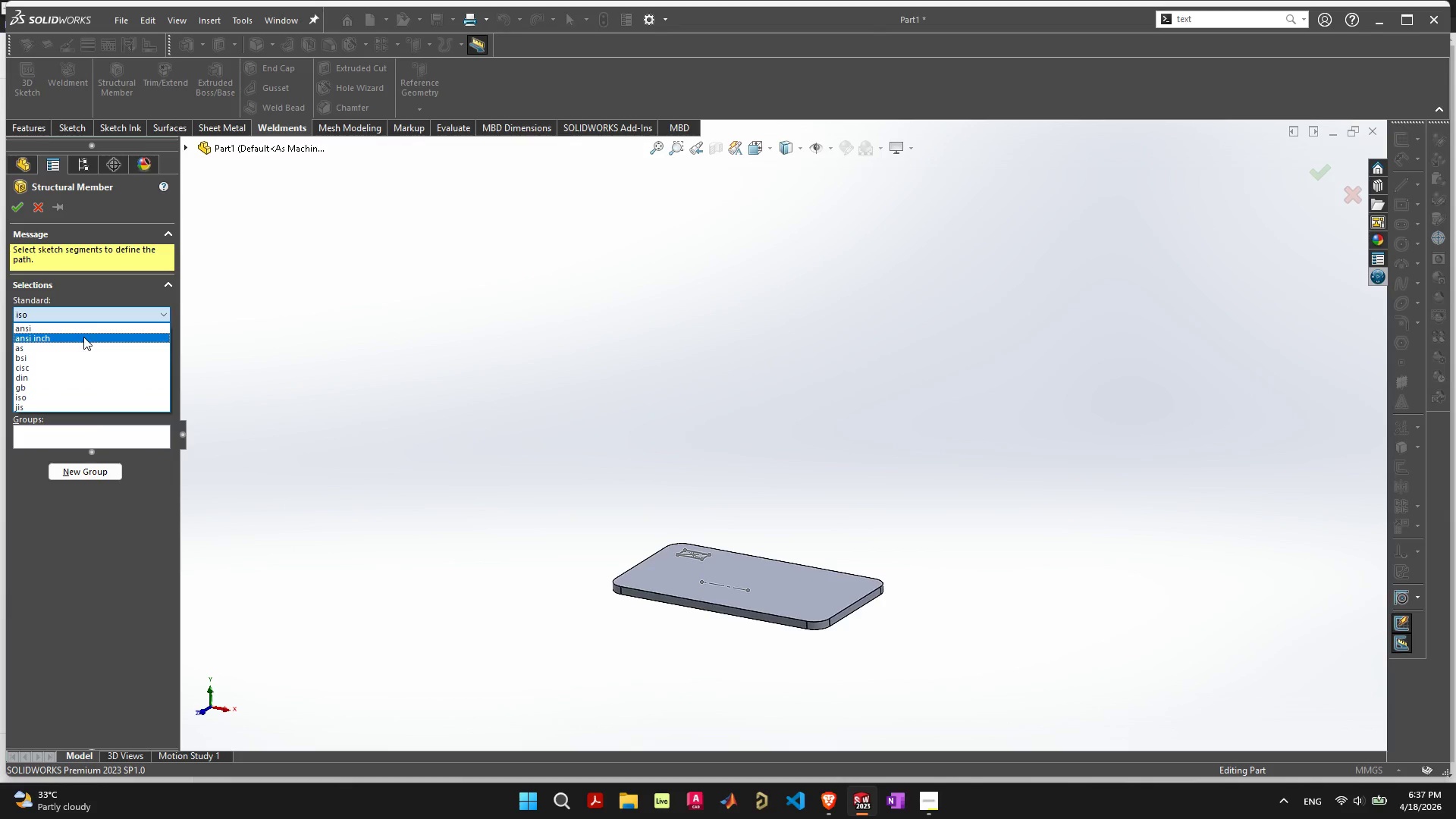 
left_click([84, 328])
 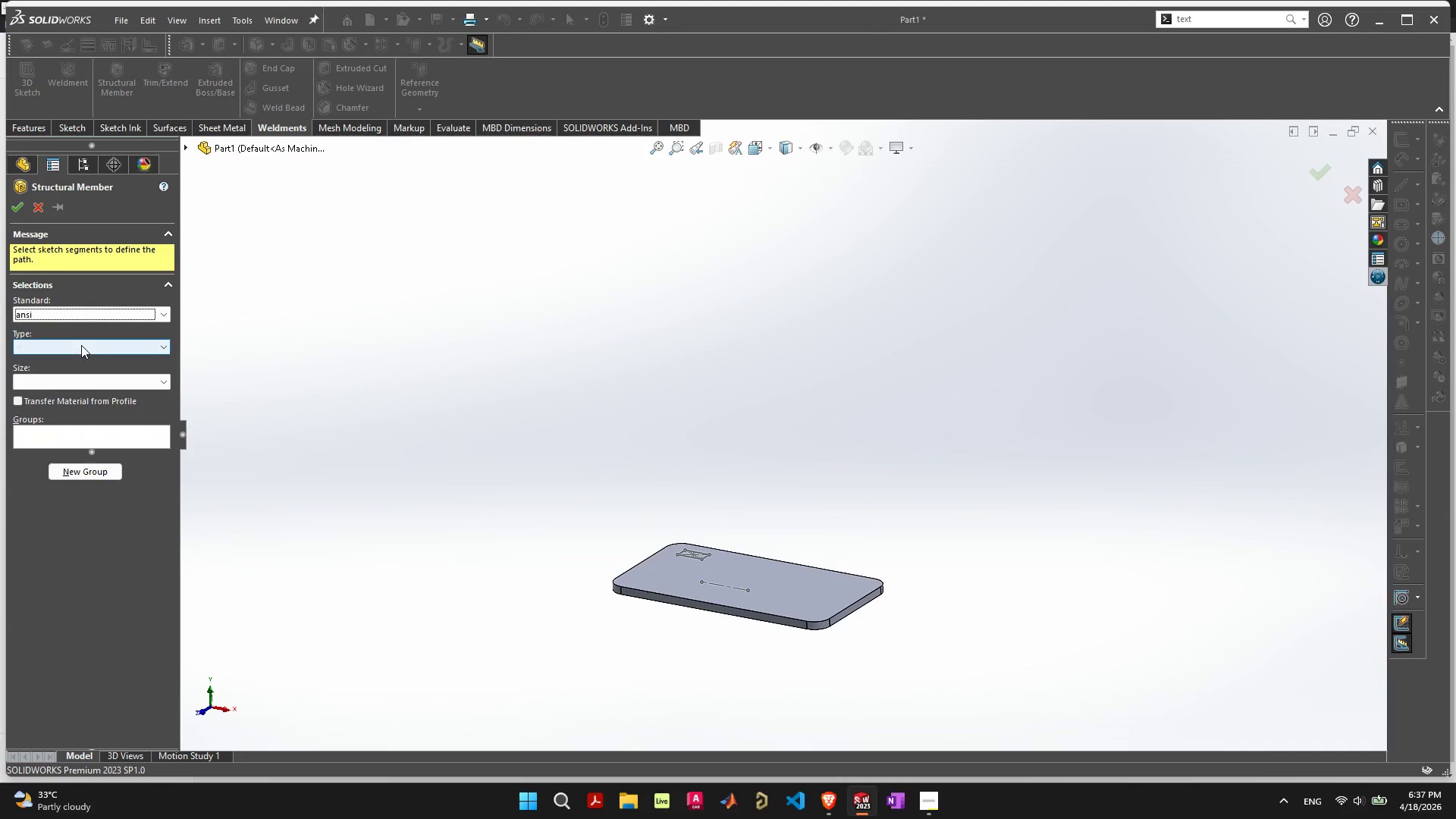 
left_click([81, 345])
 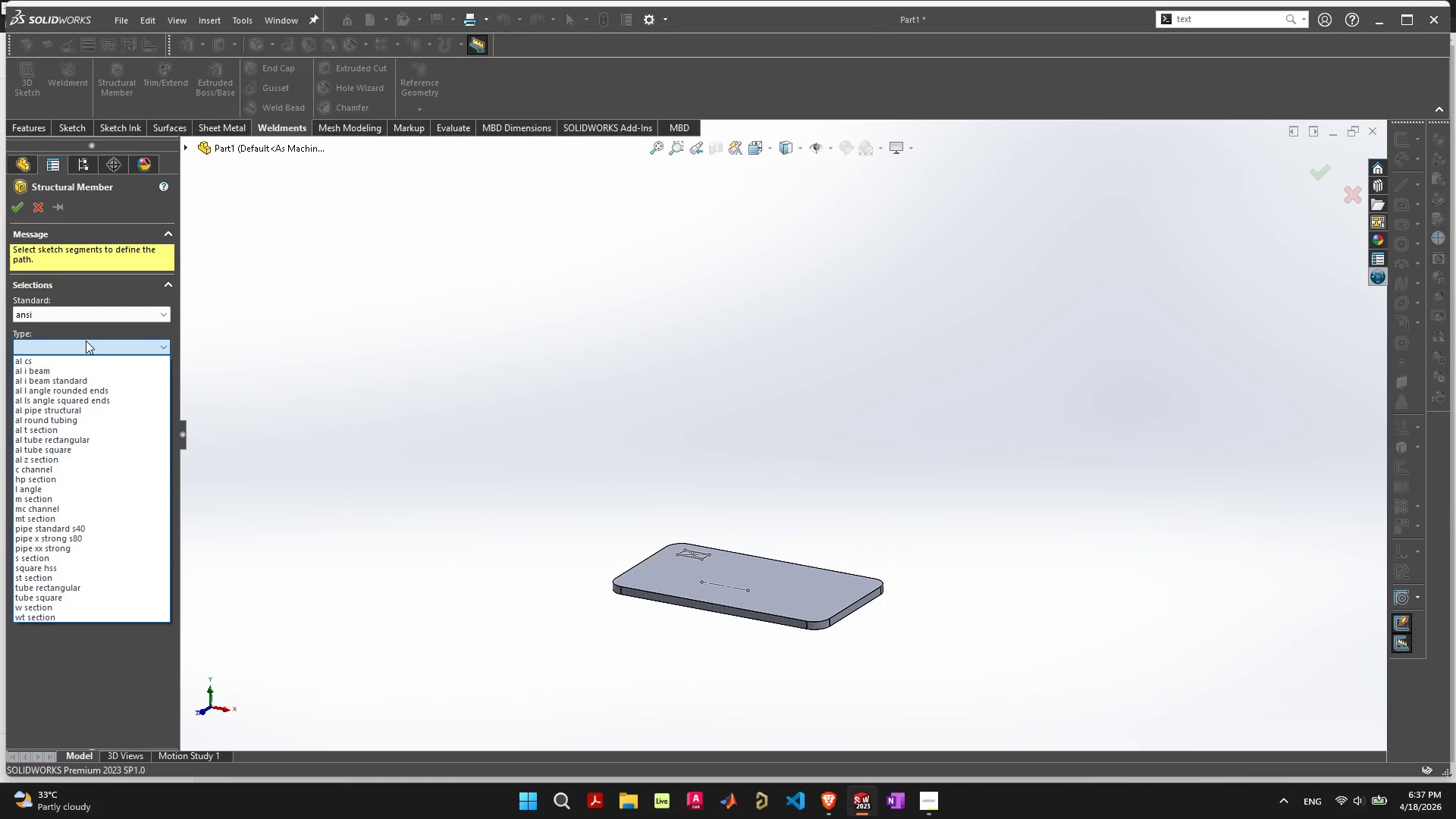 
left_click([92, 675])
 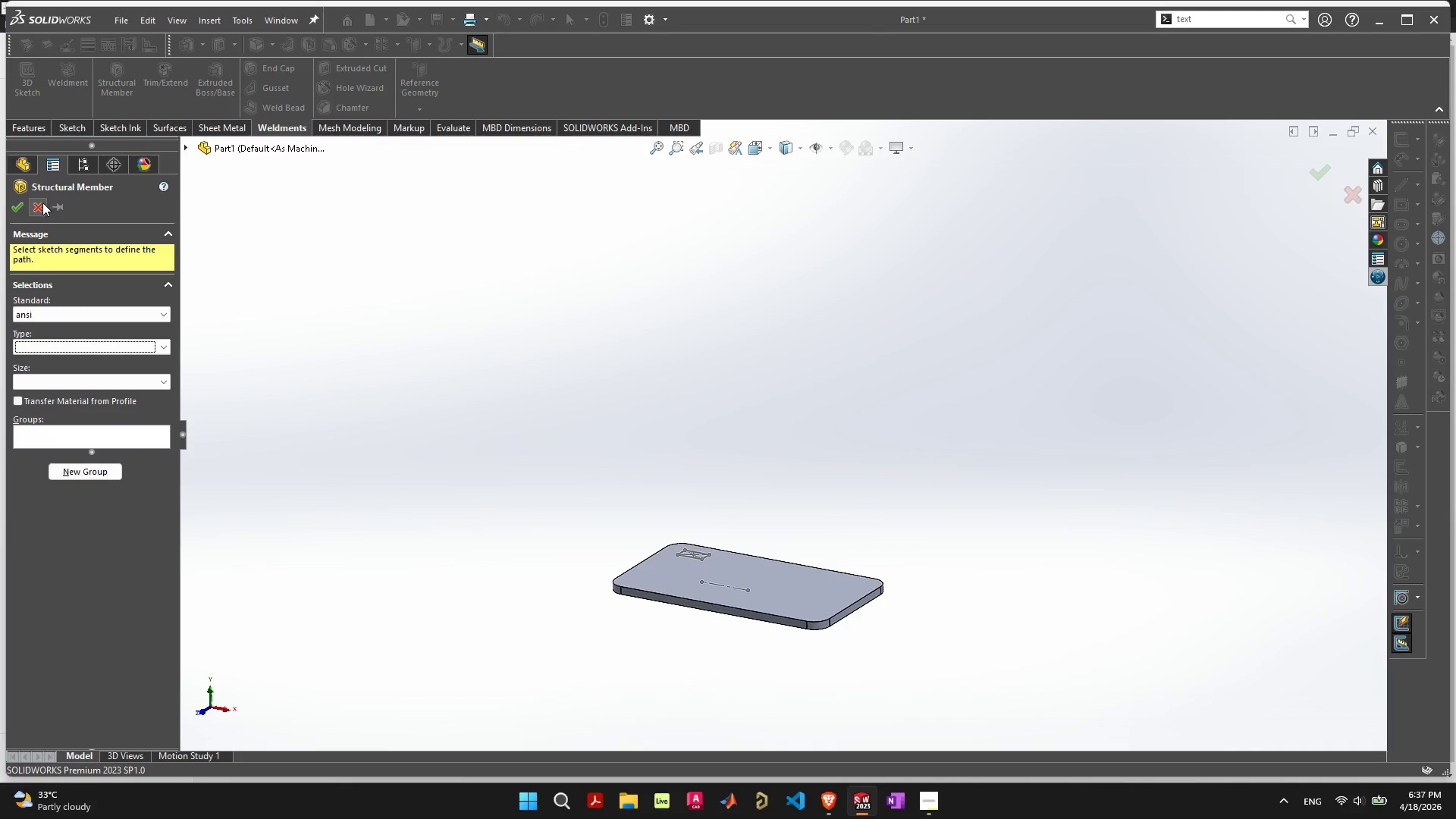 
left_click([35, 212])
 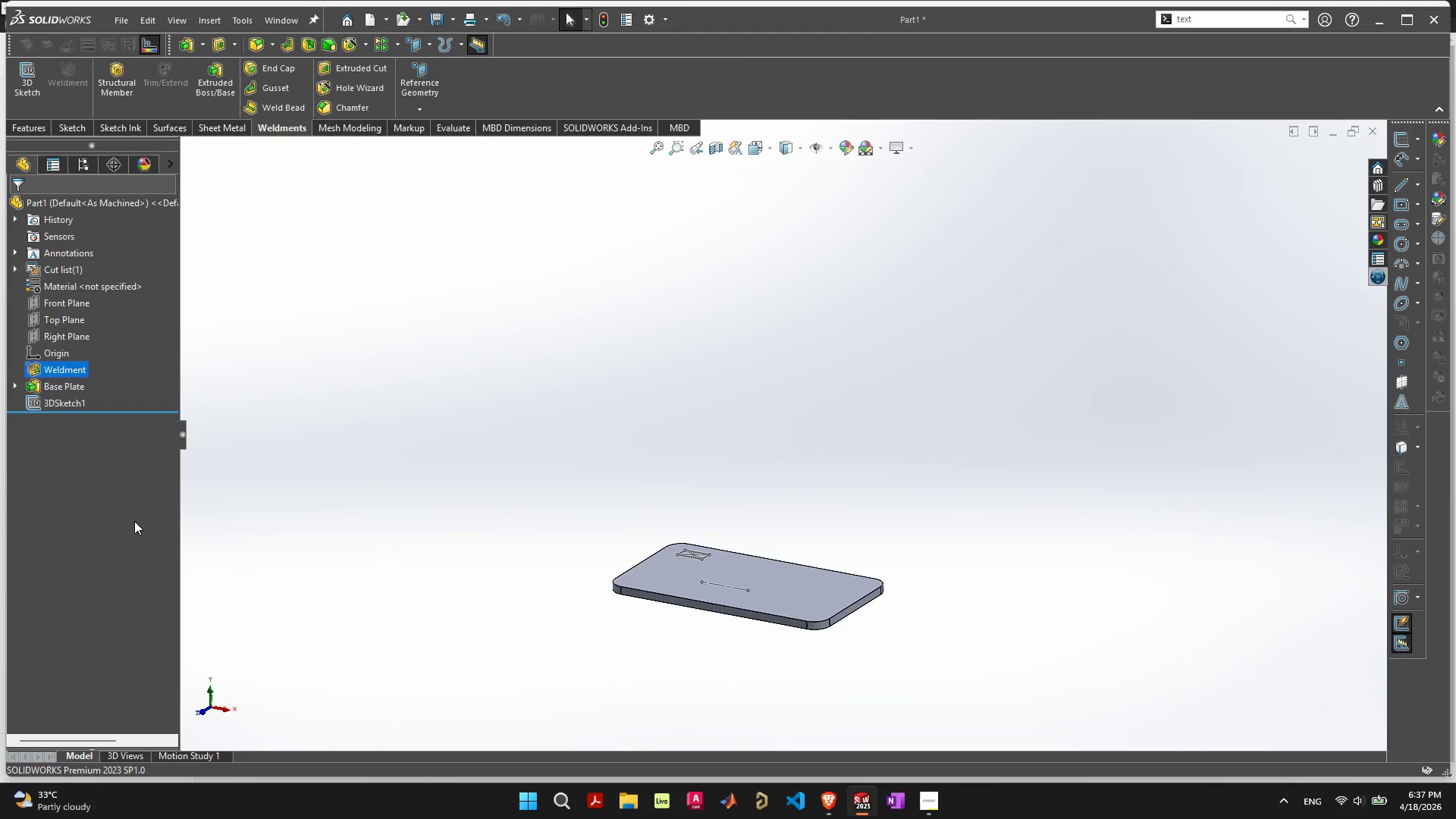 
wait(9.55)
 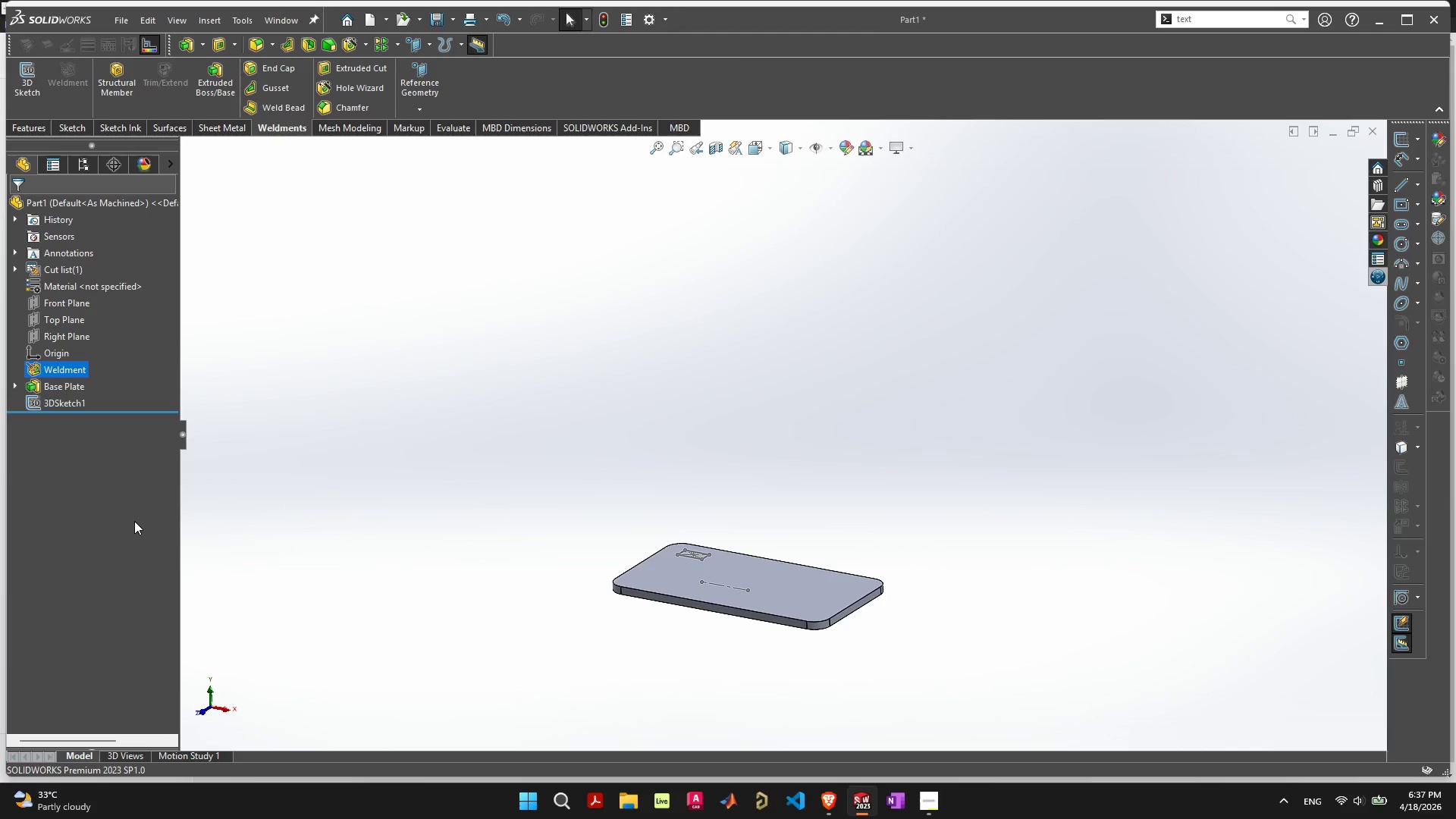 
left_click([114, 74])
 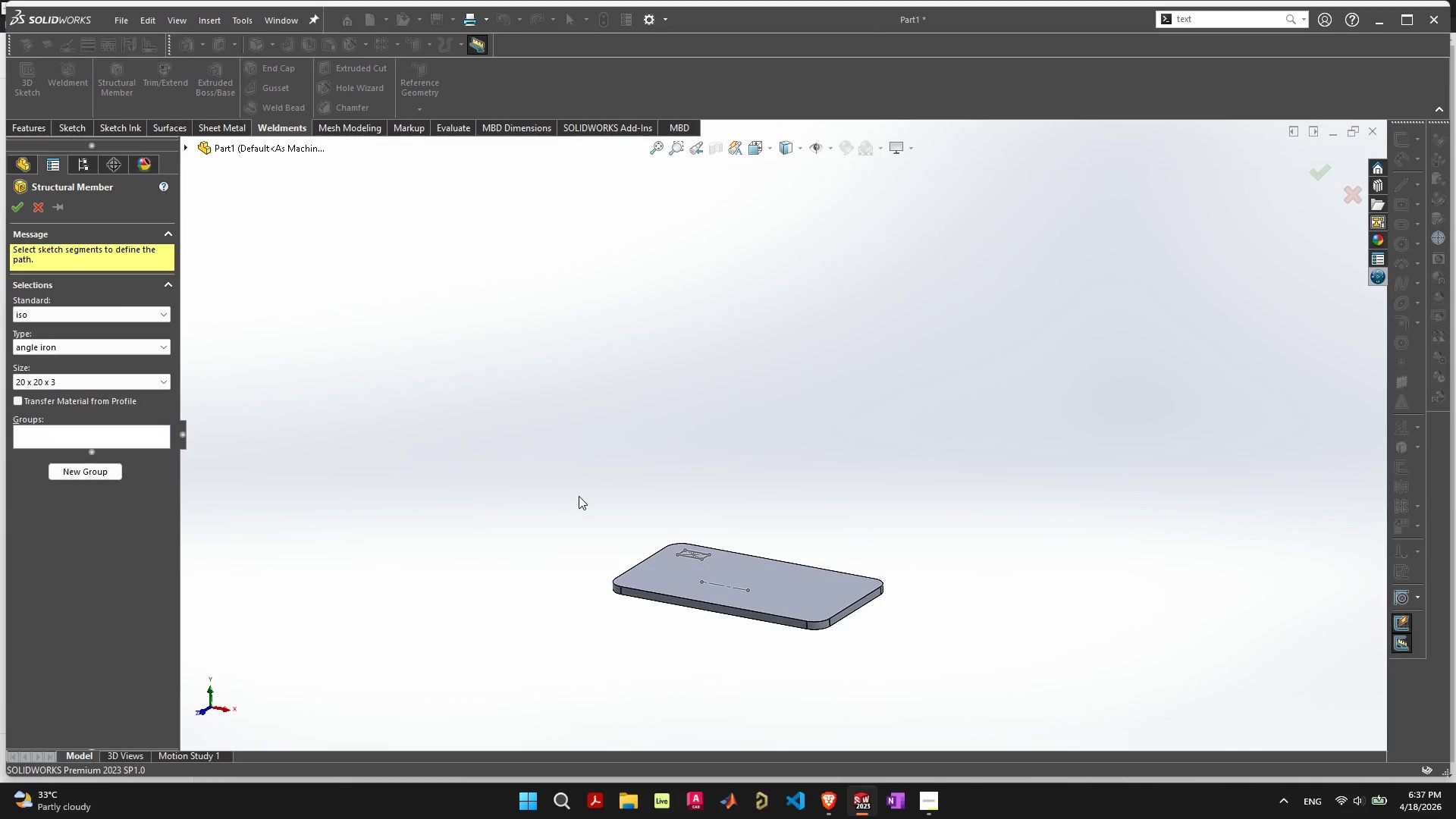 
wait(11.58)
 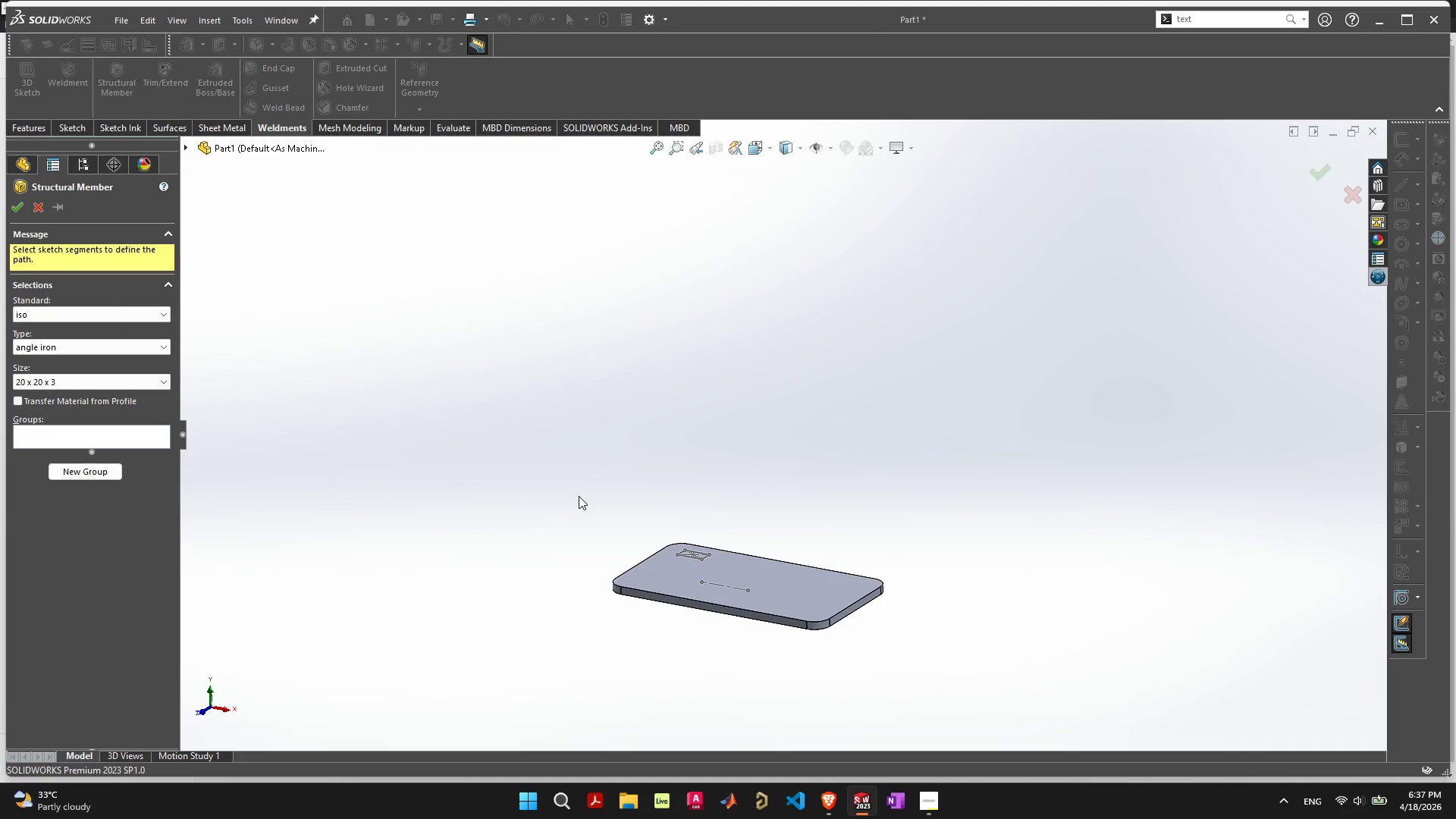 
left_click([35, 206])
 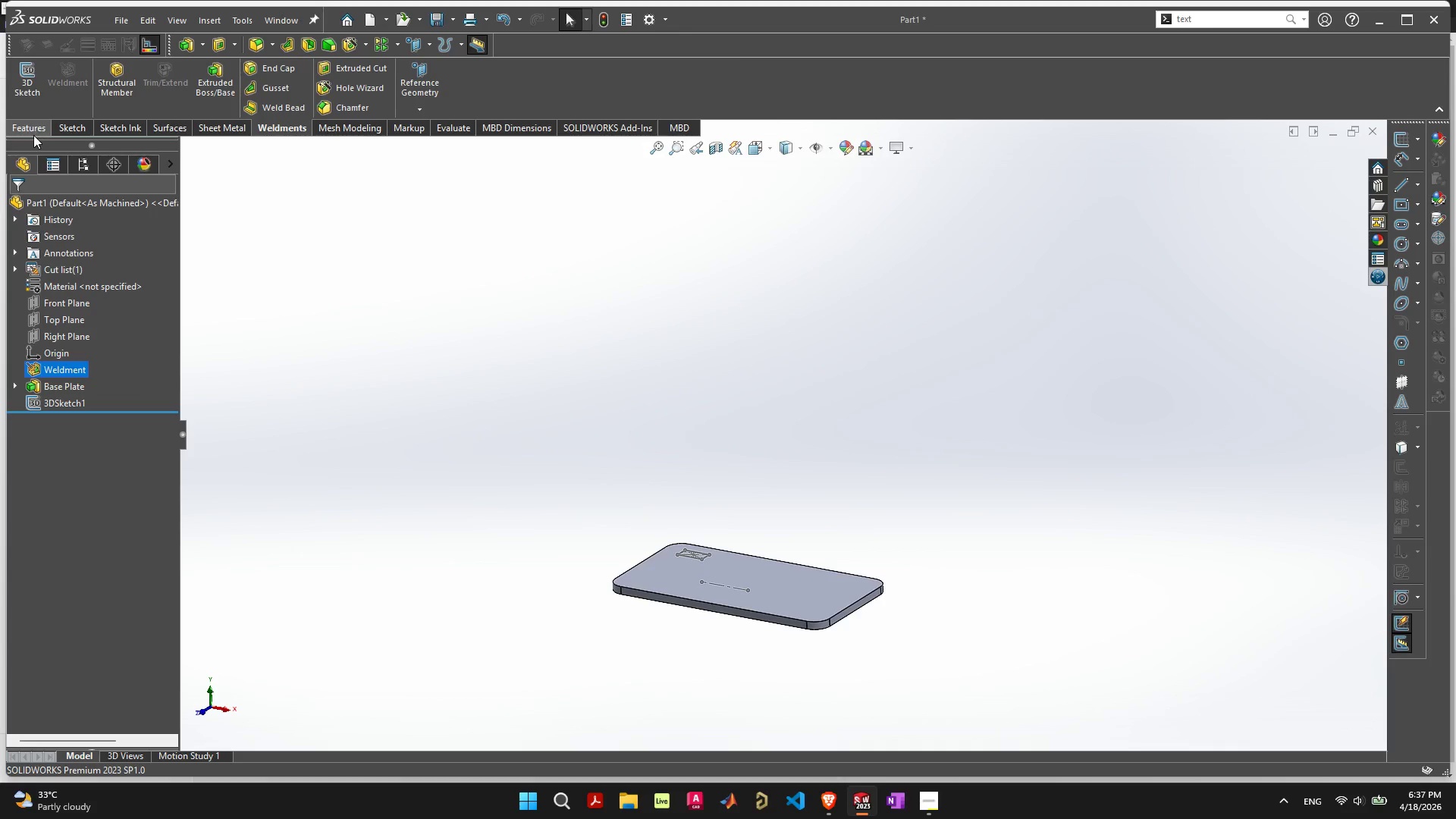 
left_click([33, 127])
 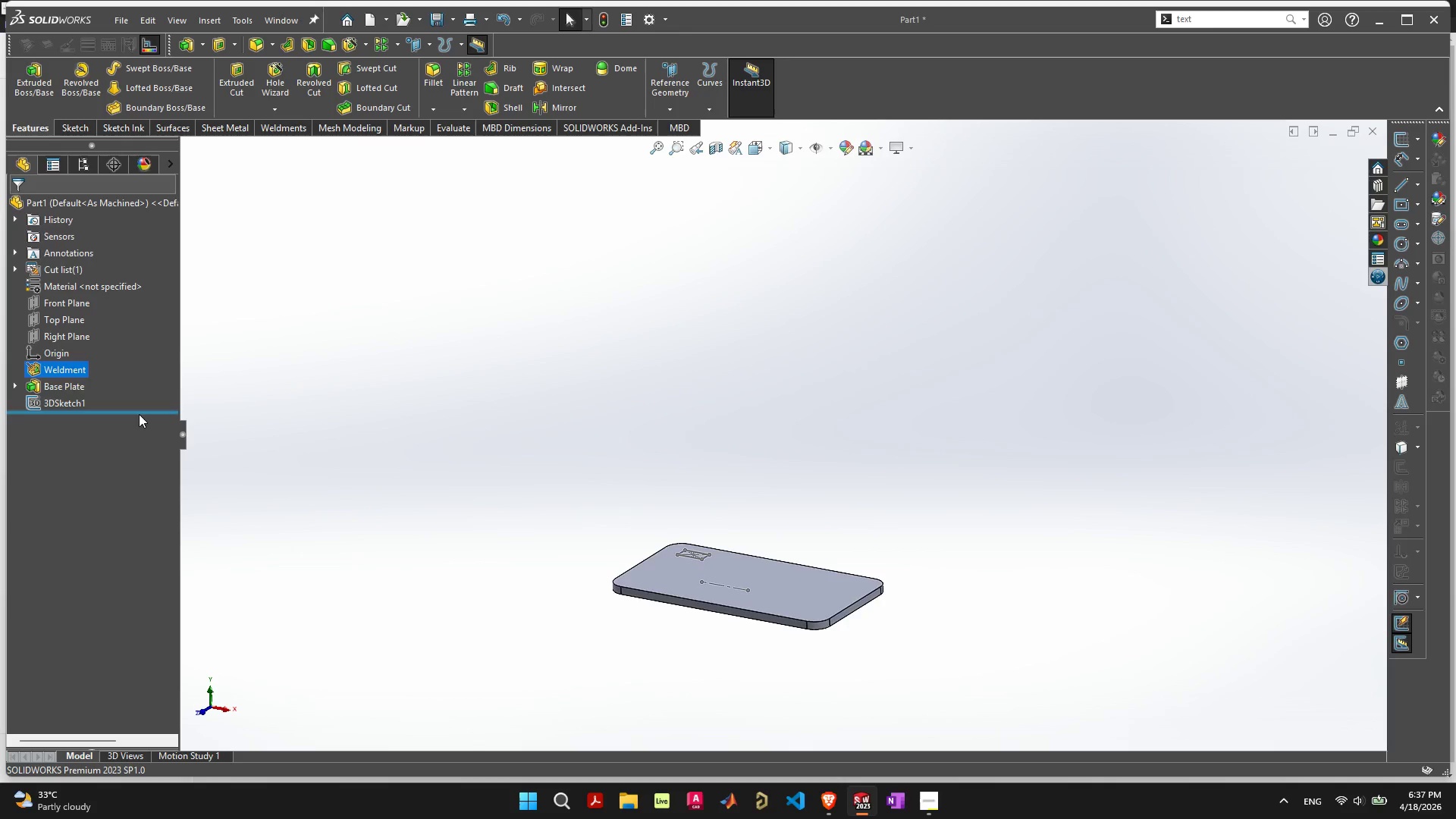 
right_click([56, 386])
 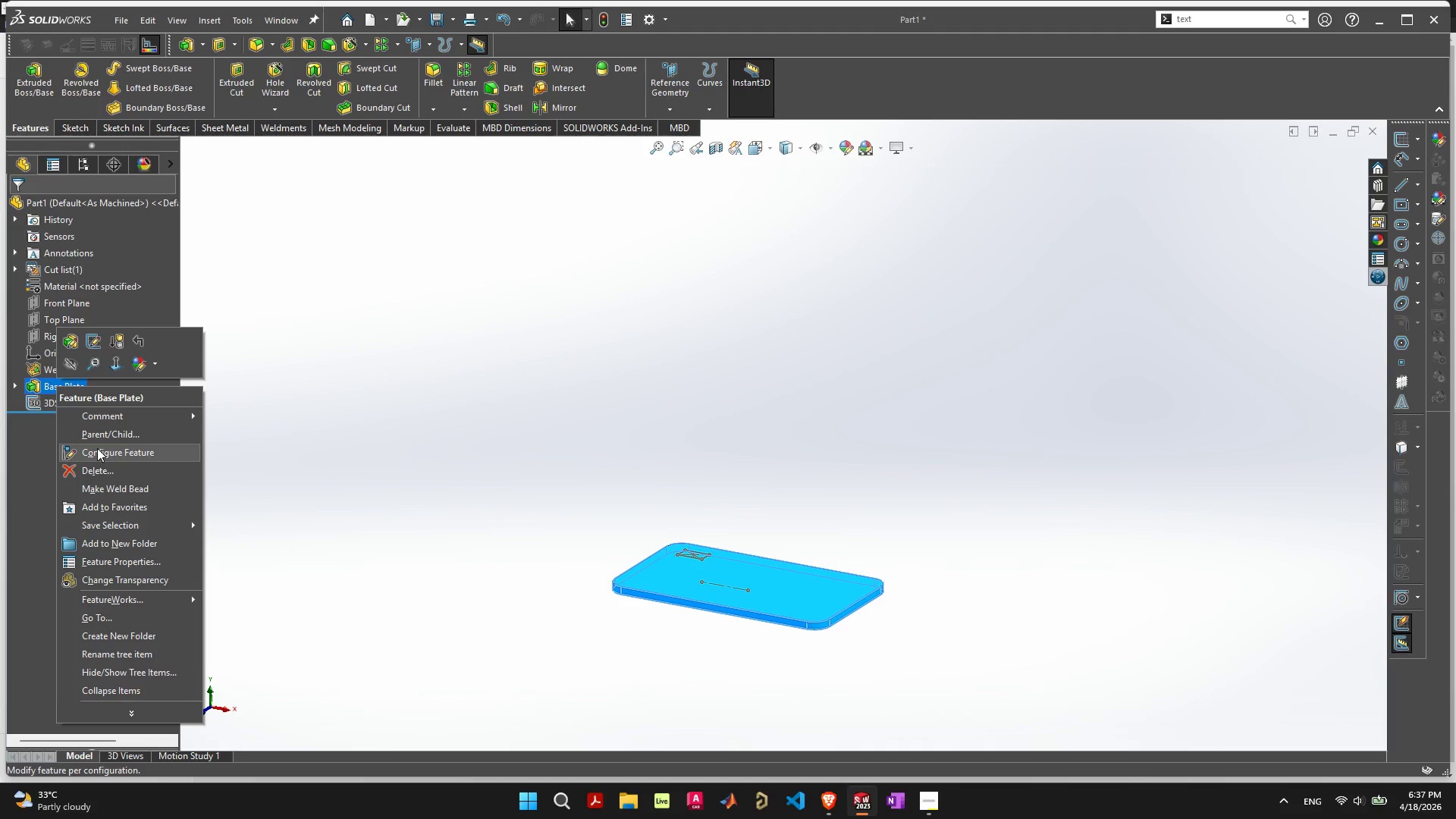 
left_click([93, 464])
 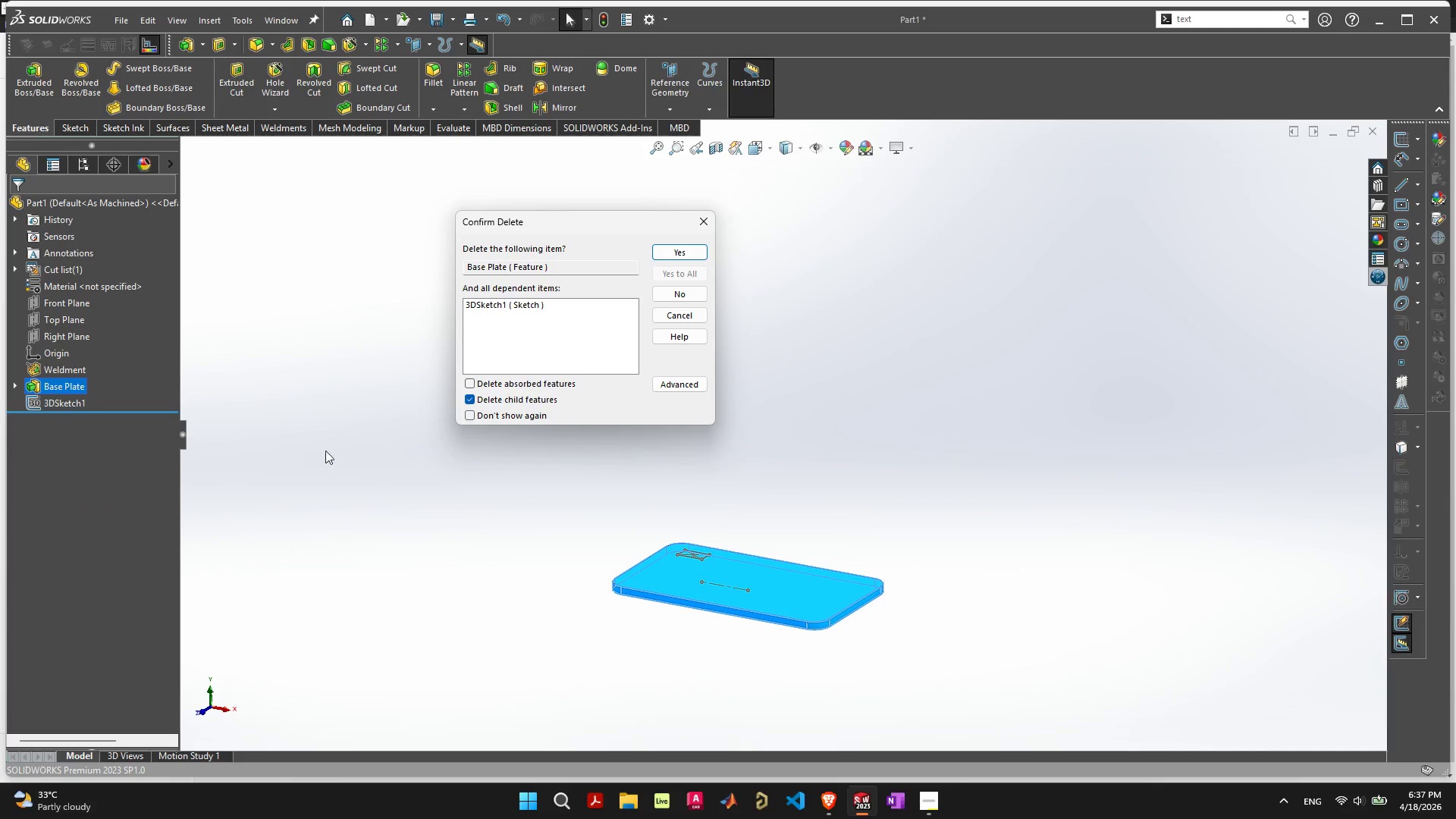 
key(Space)
 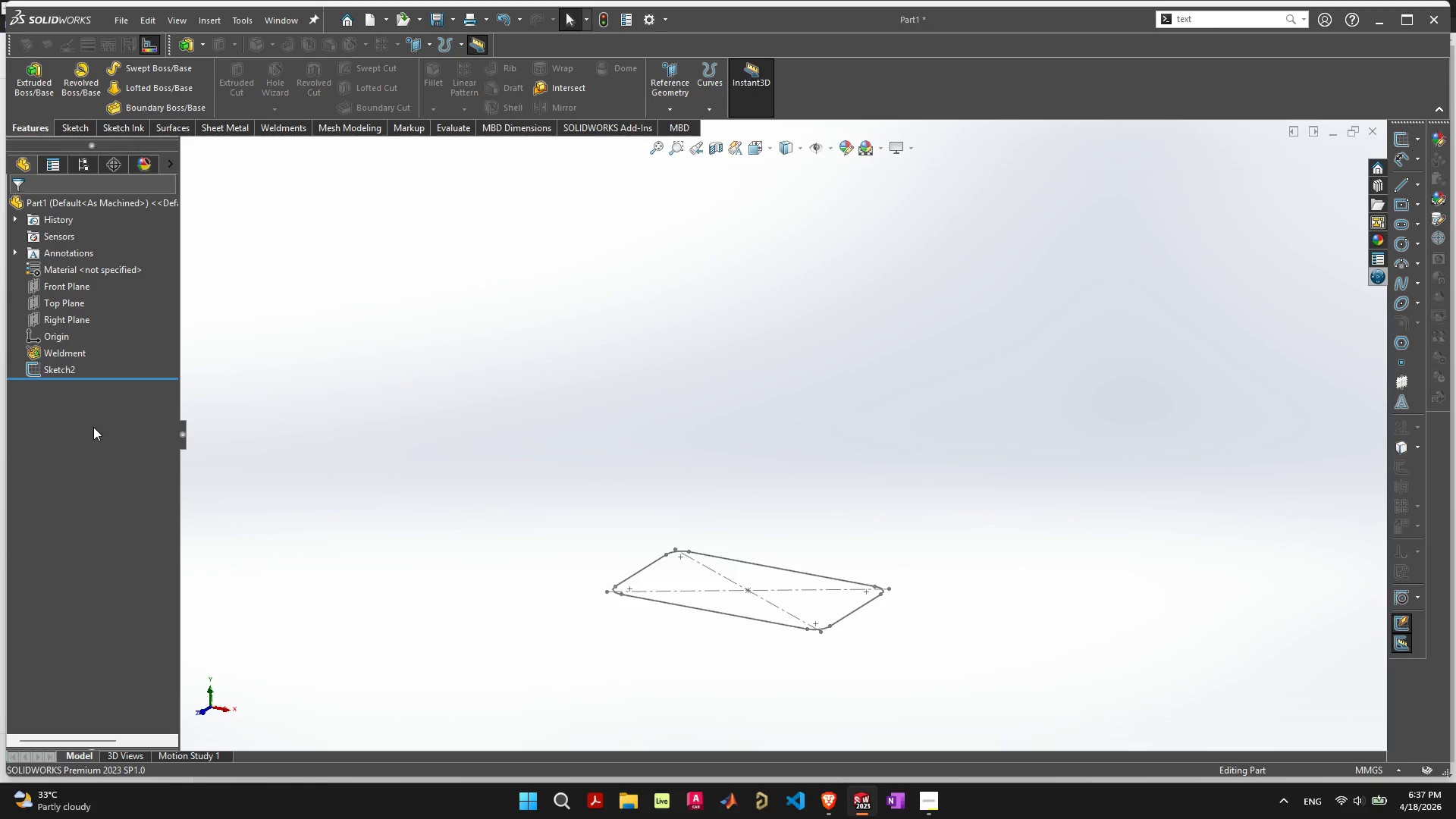 
left_click([90, 422])
 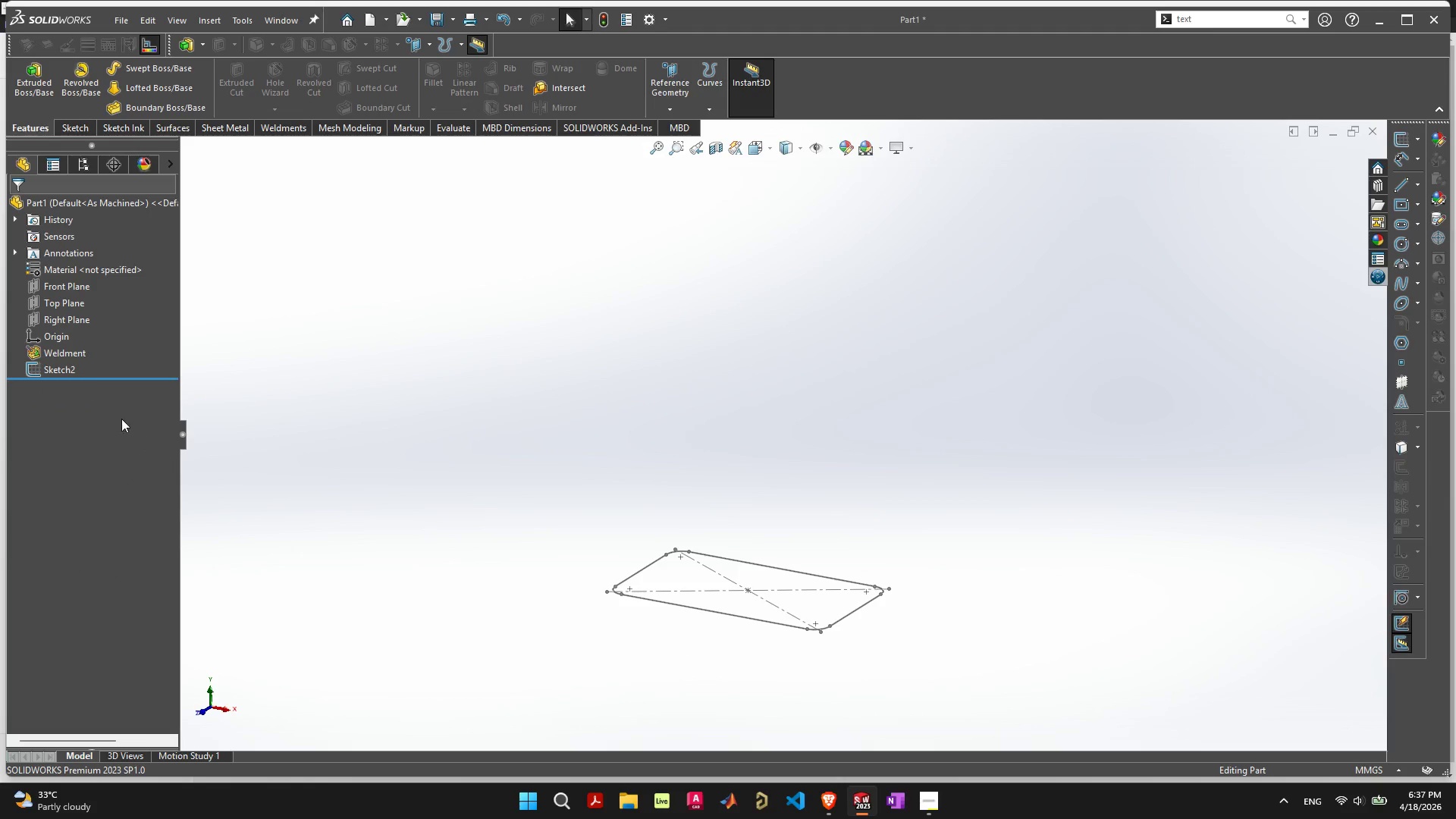 
left_click([58, 370])
 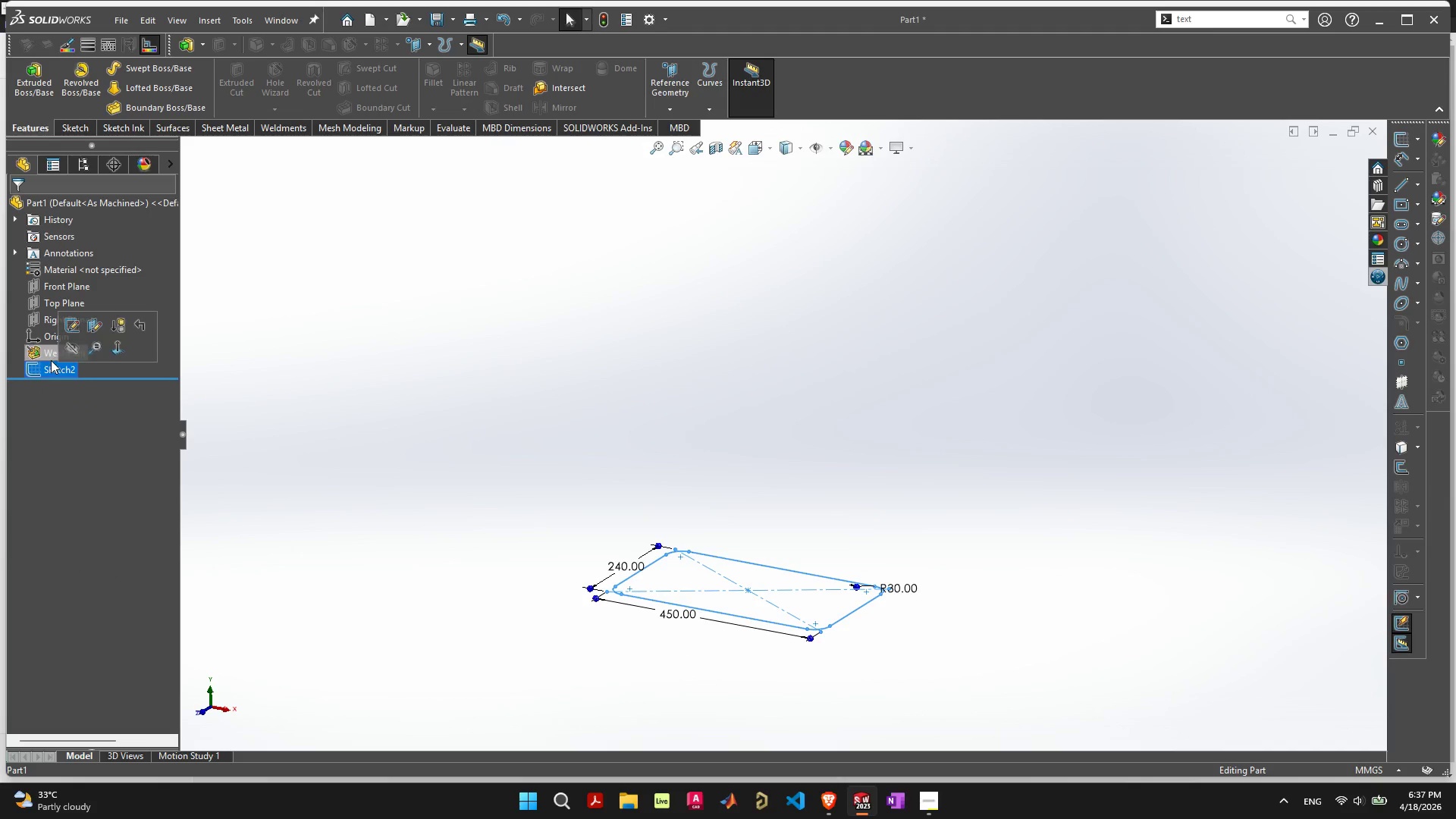 
left_click([46, 355])
 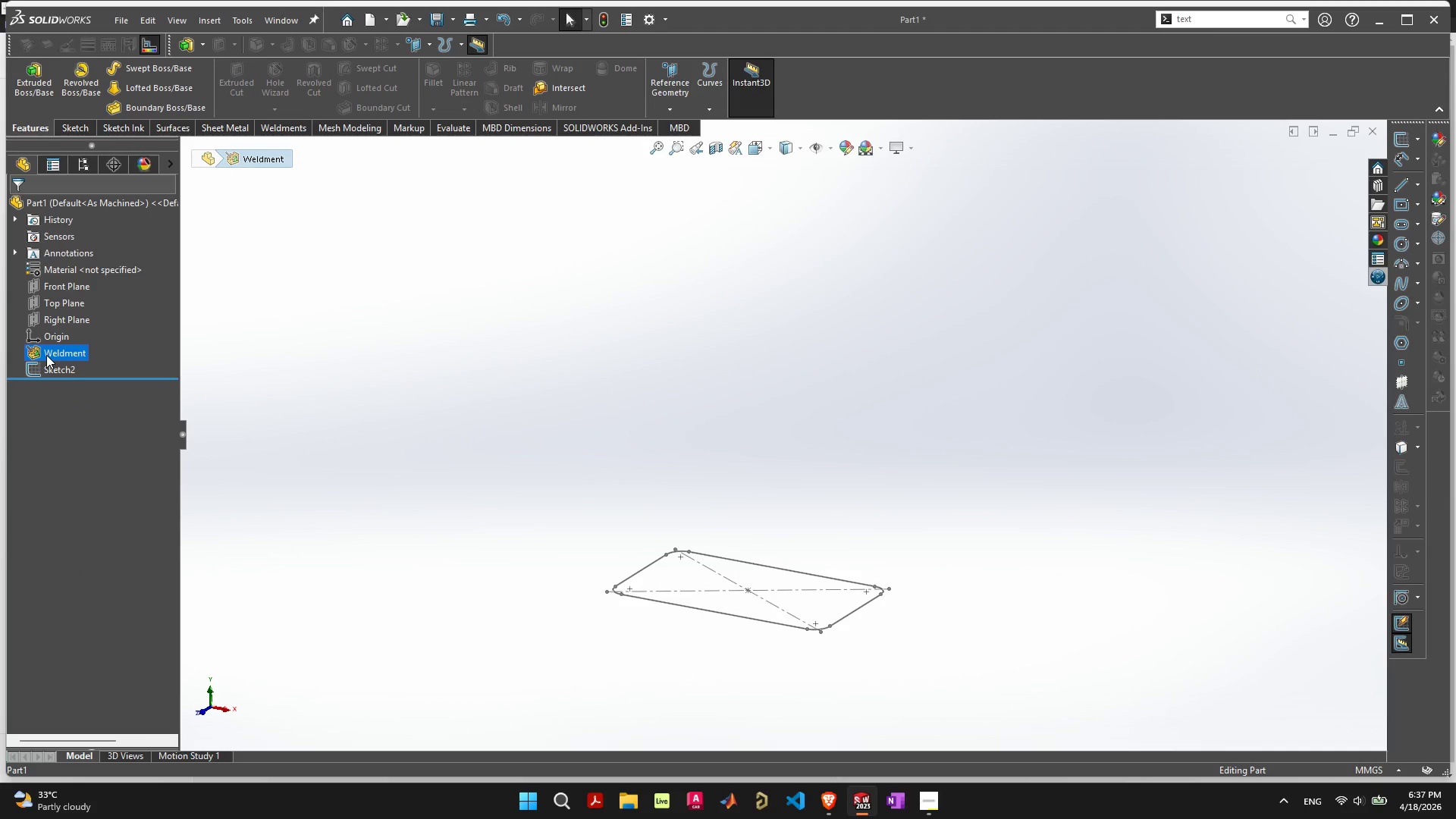 
right_click([46, 355])
 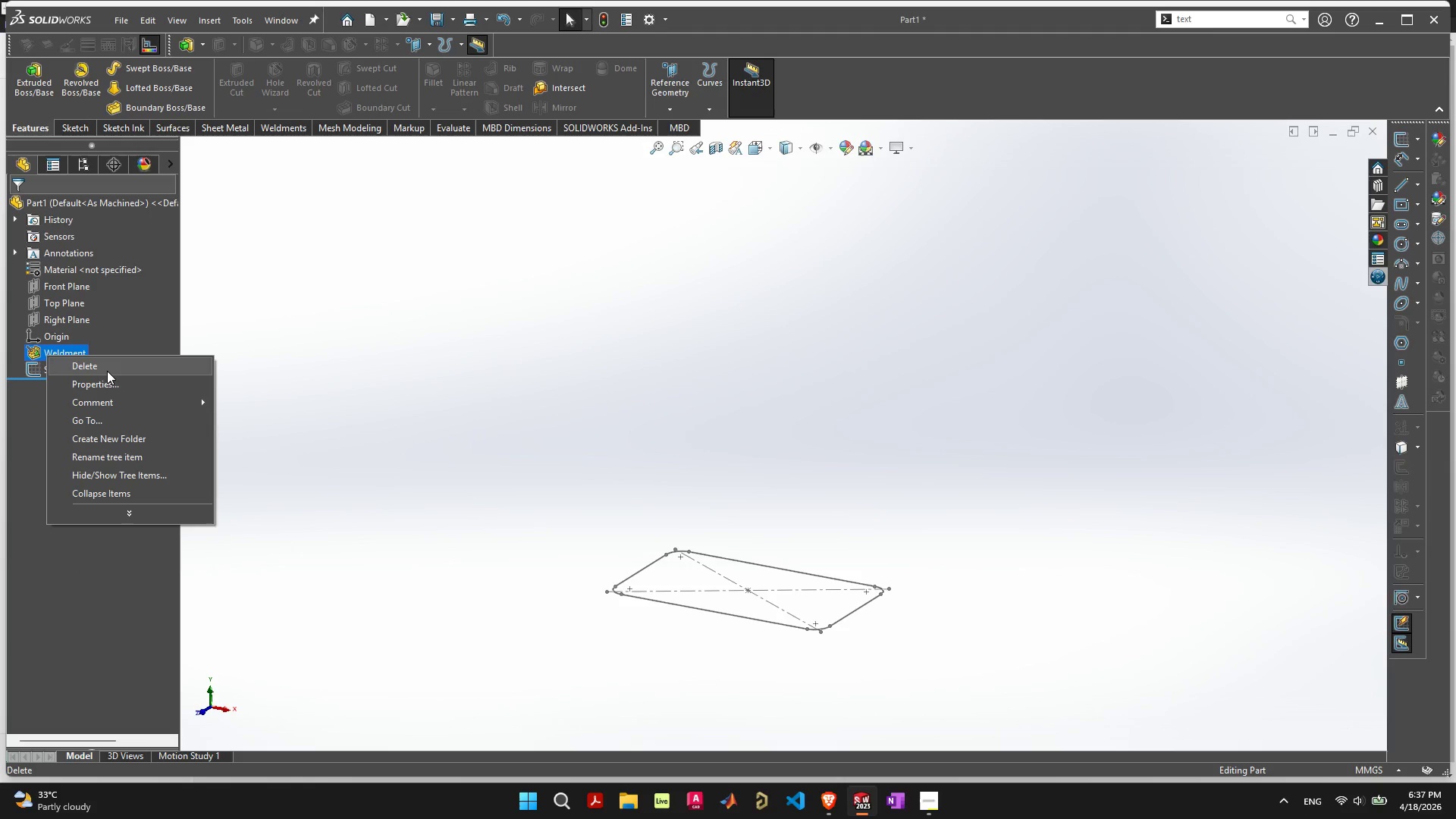 
left_click([109, 367])
 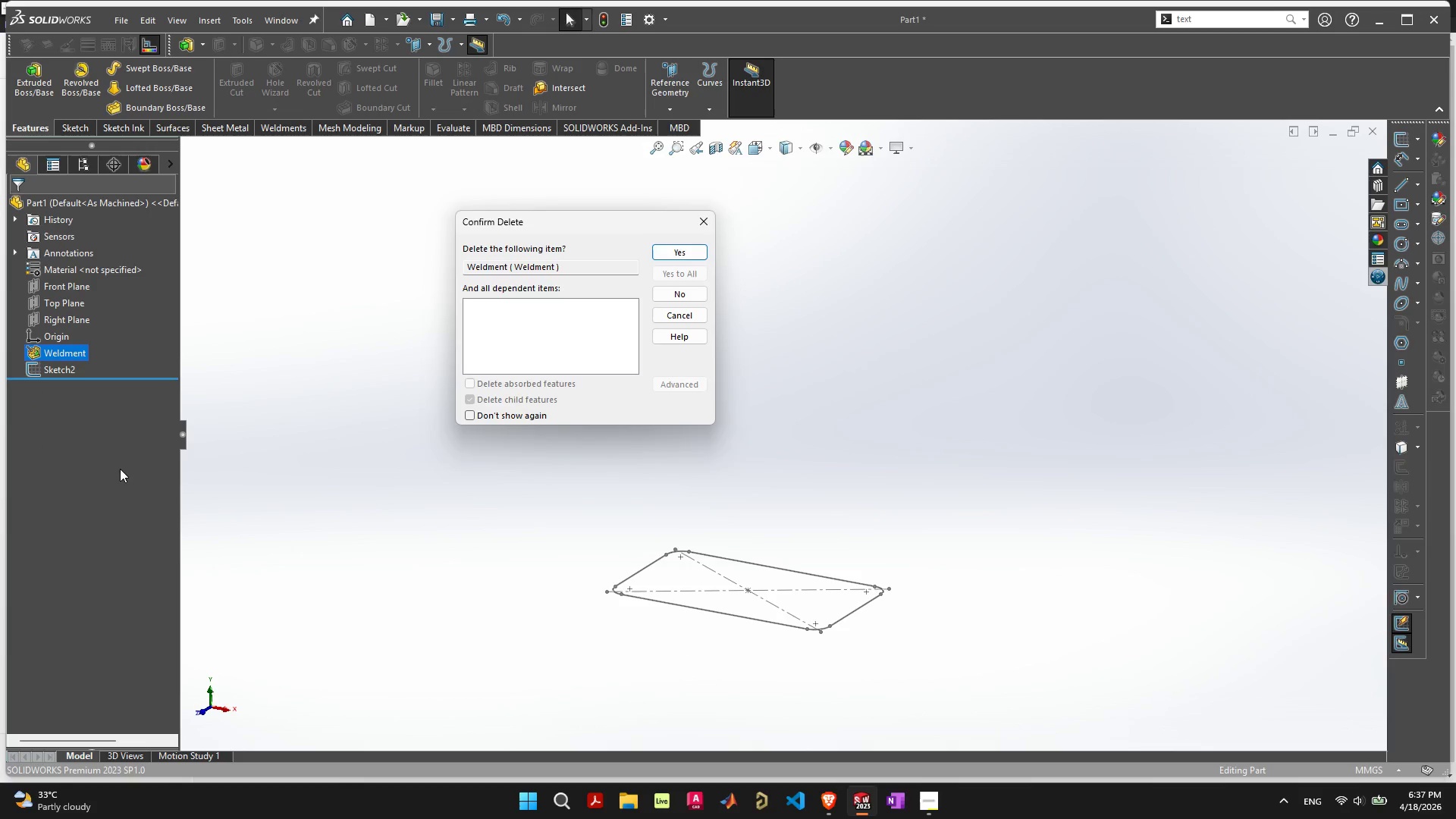 
key(Space)
 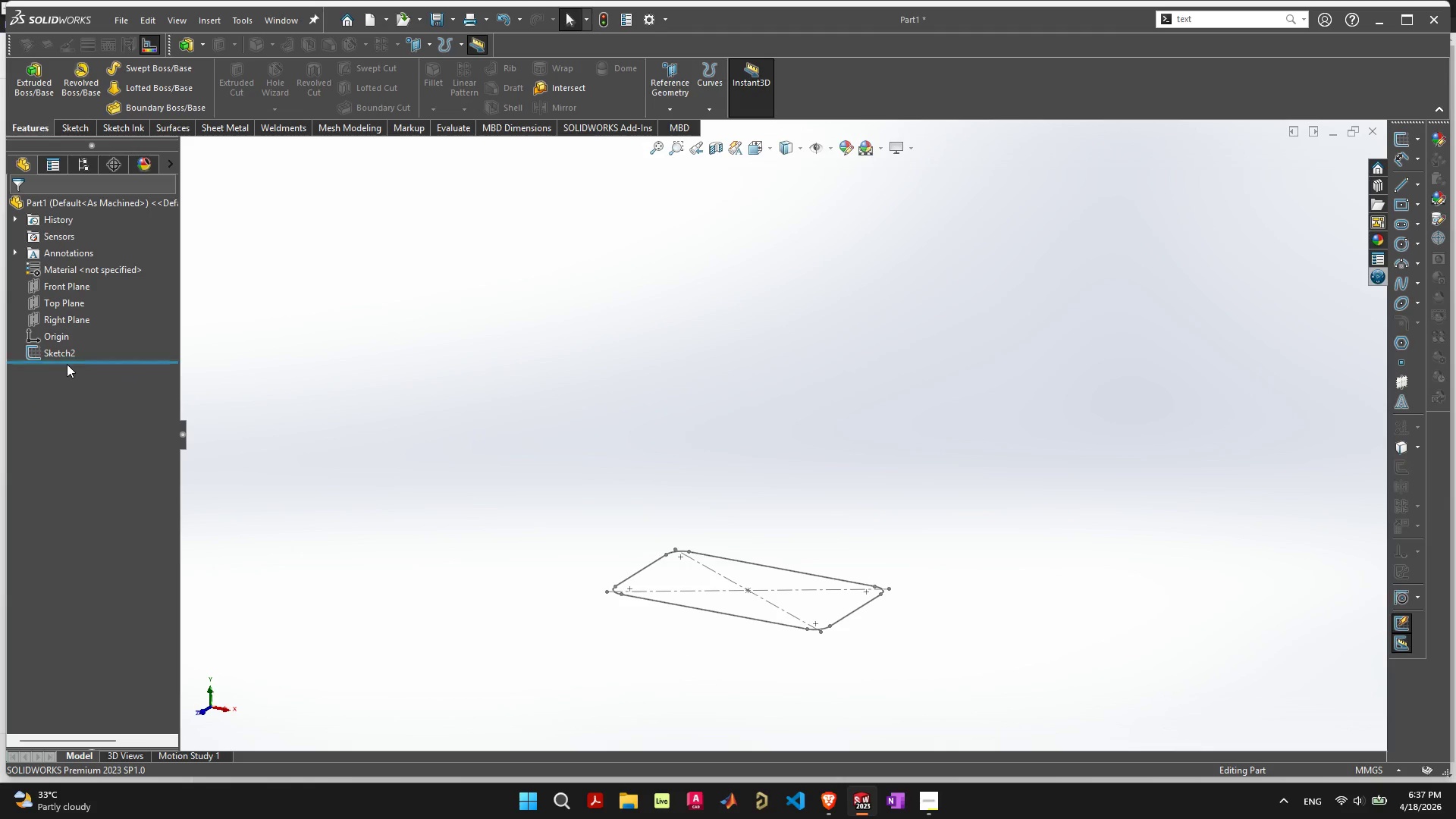 
left_click([63, 356])
 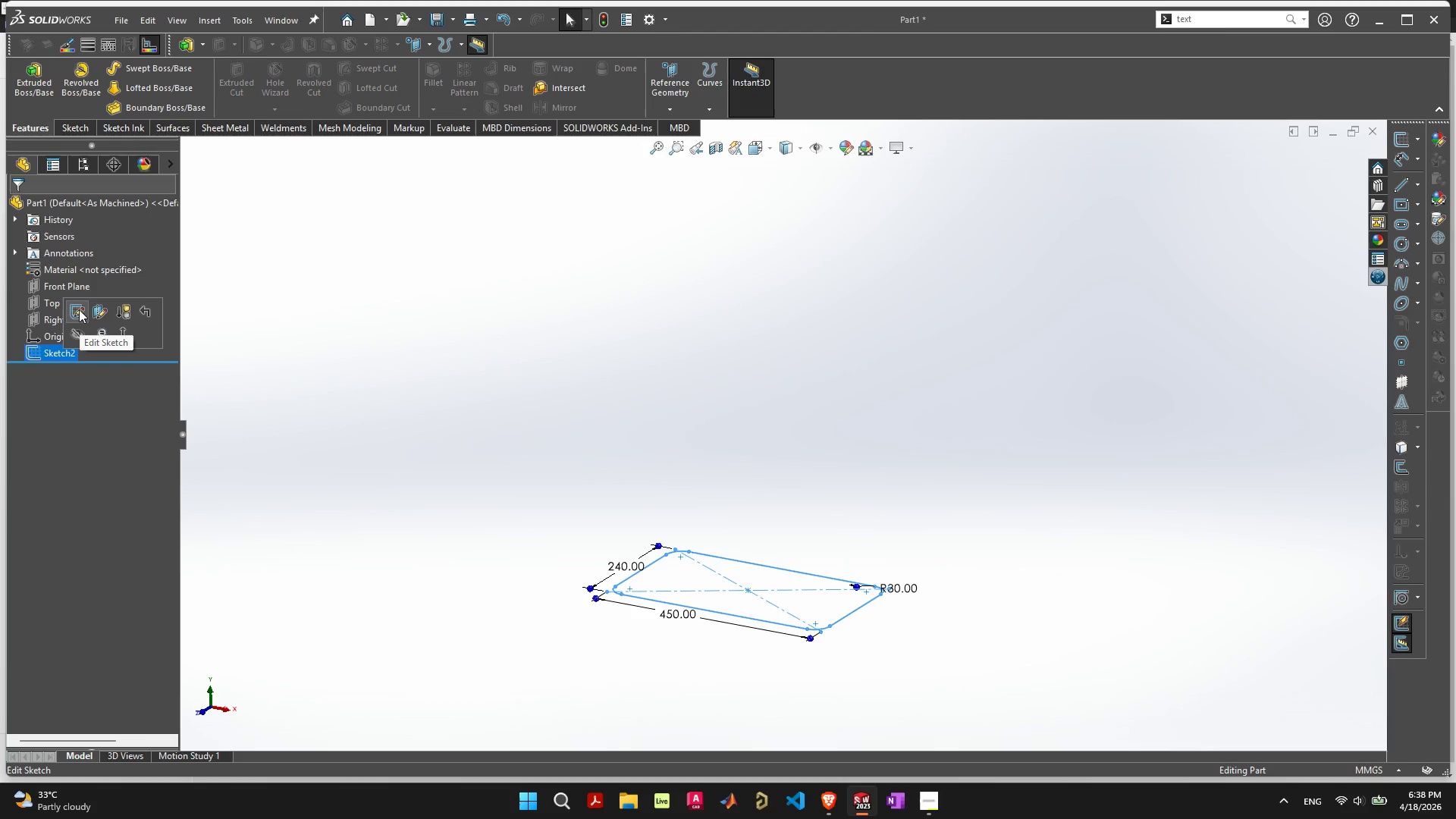 
left_click([42, 84])
 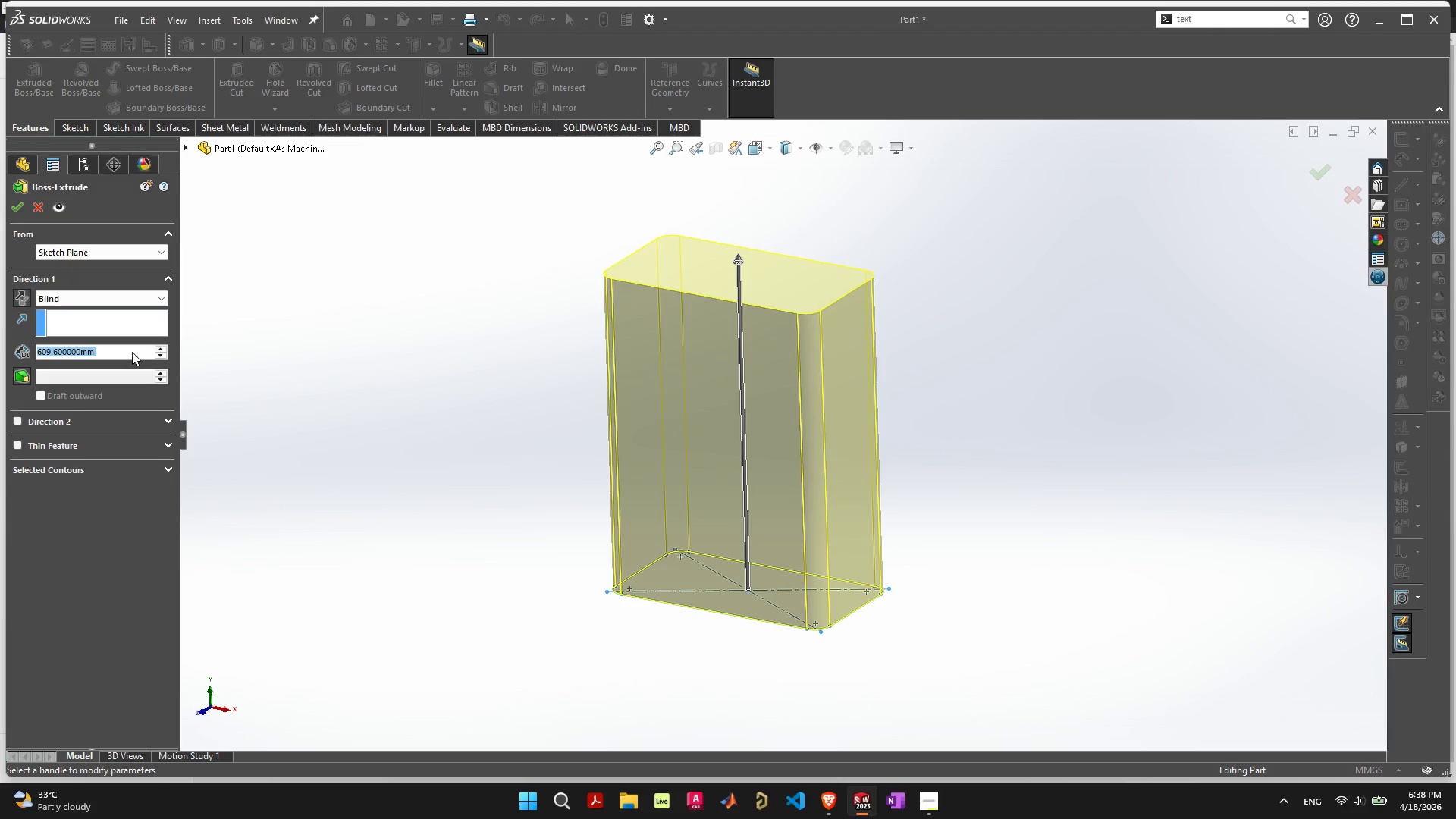 
key(Alt+AltLeft)
 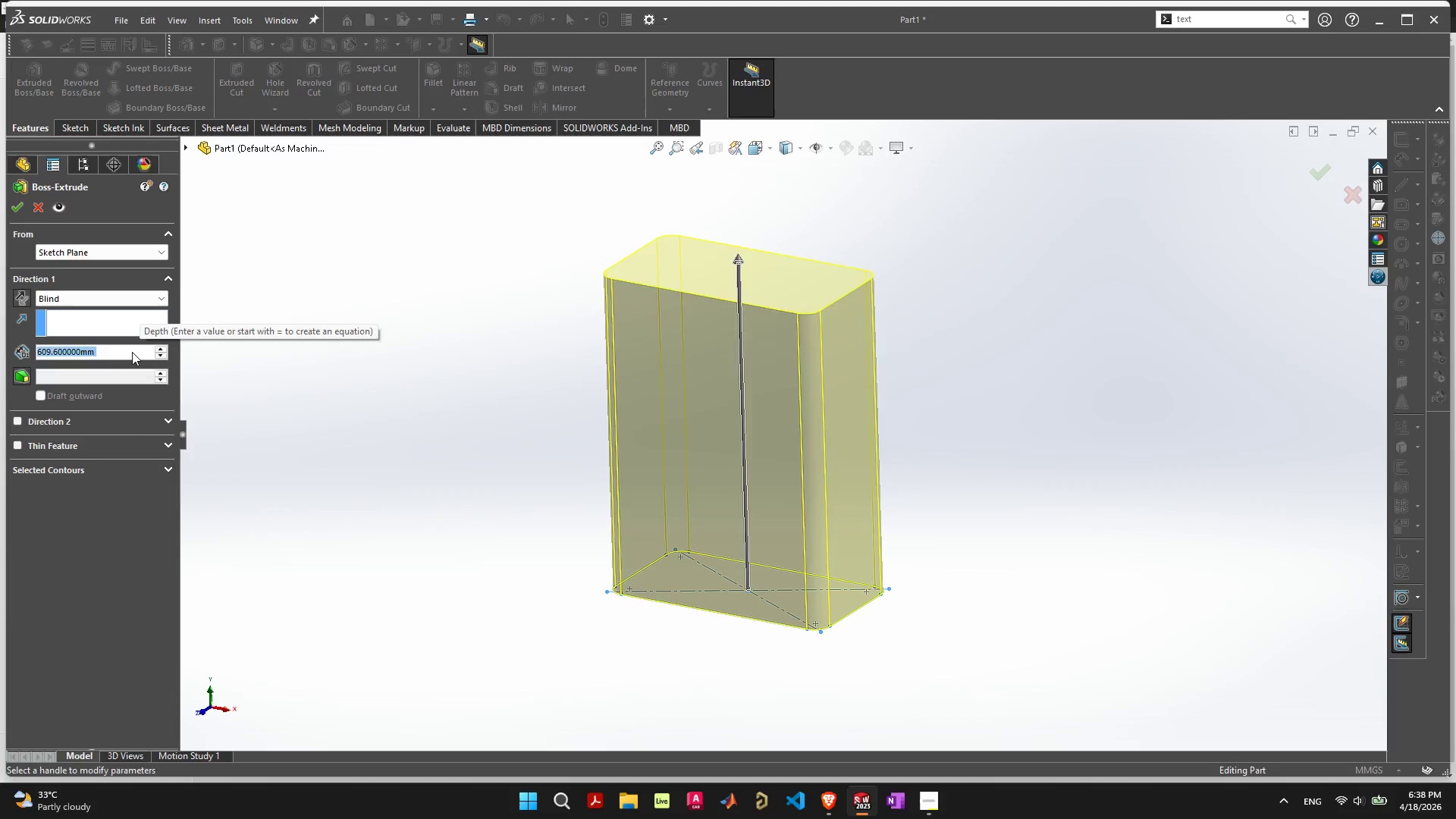 
key(Alt+Tab)